 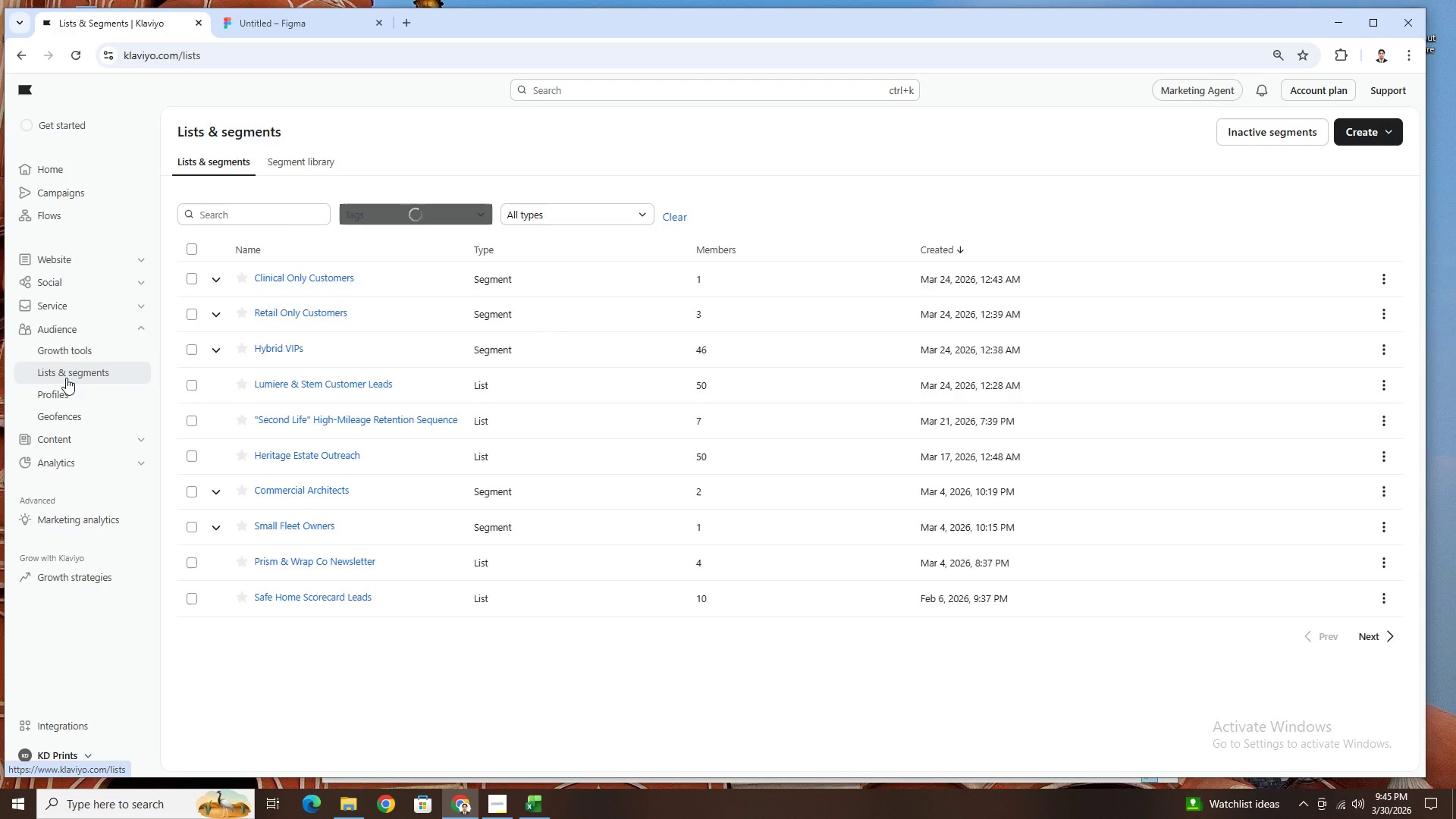 
left_click([1274, 174])
 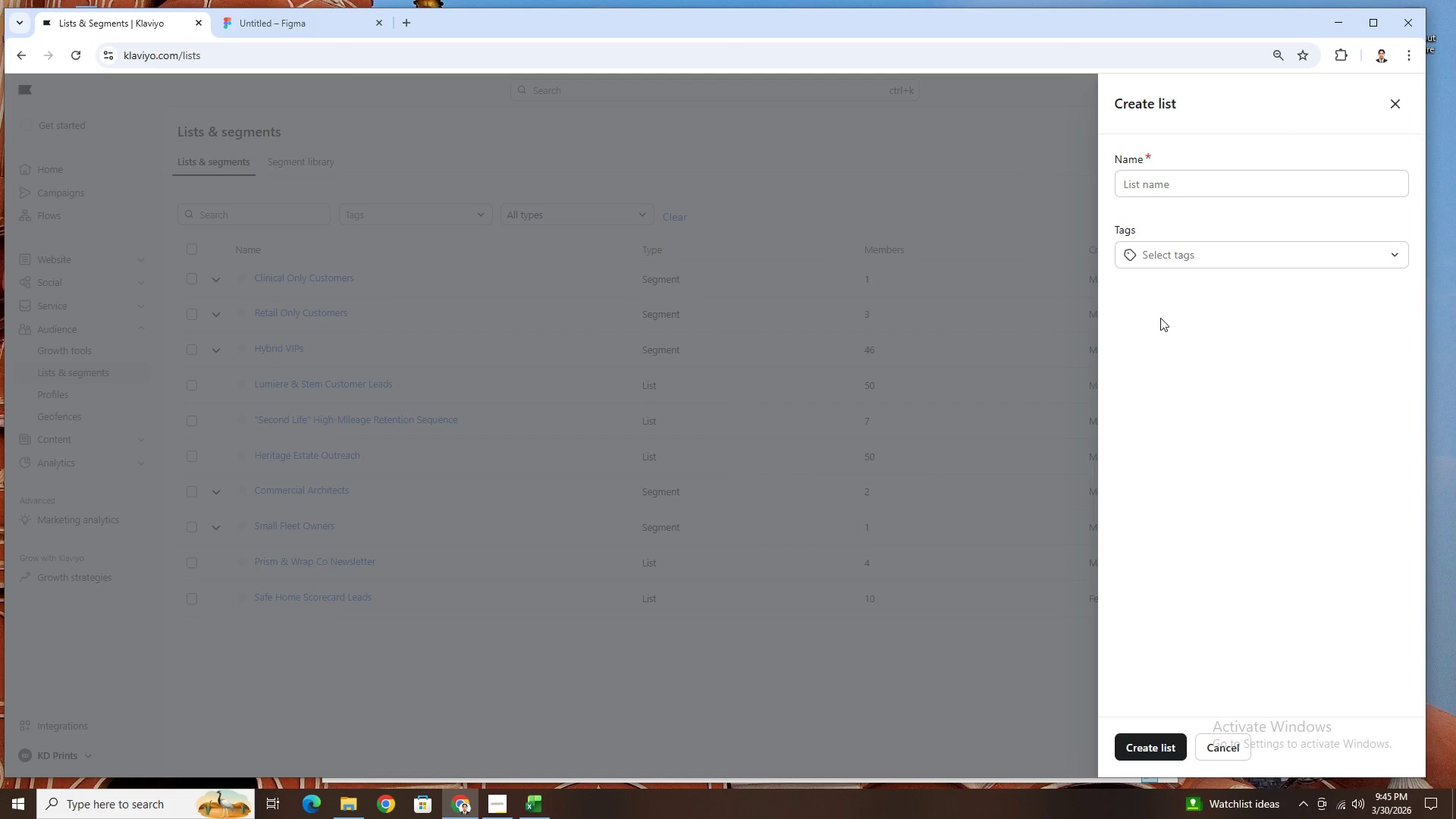 
left_click([1172, 191])
 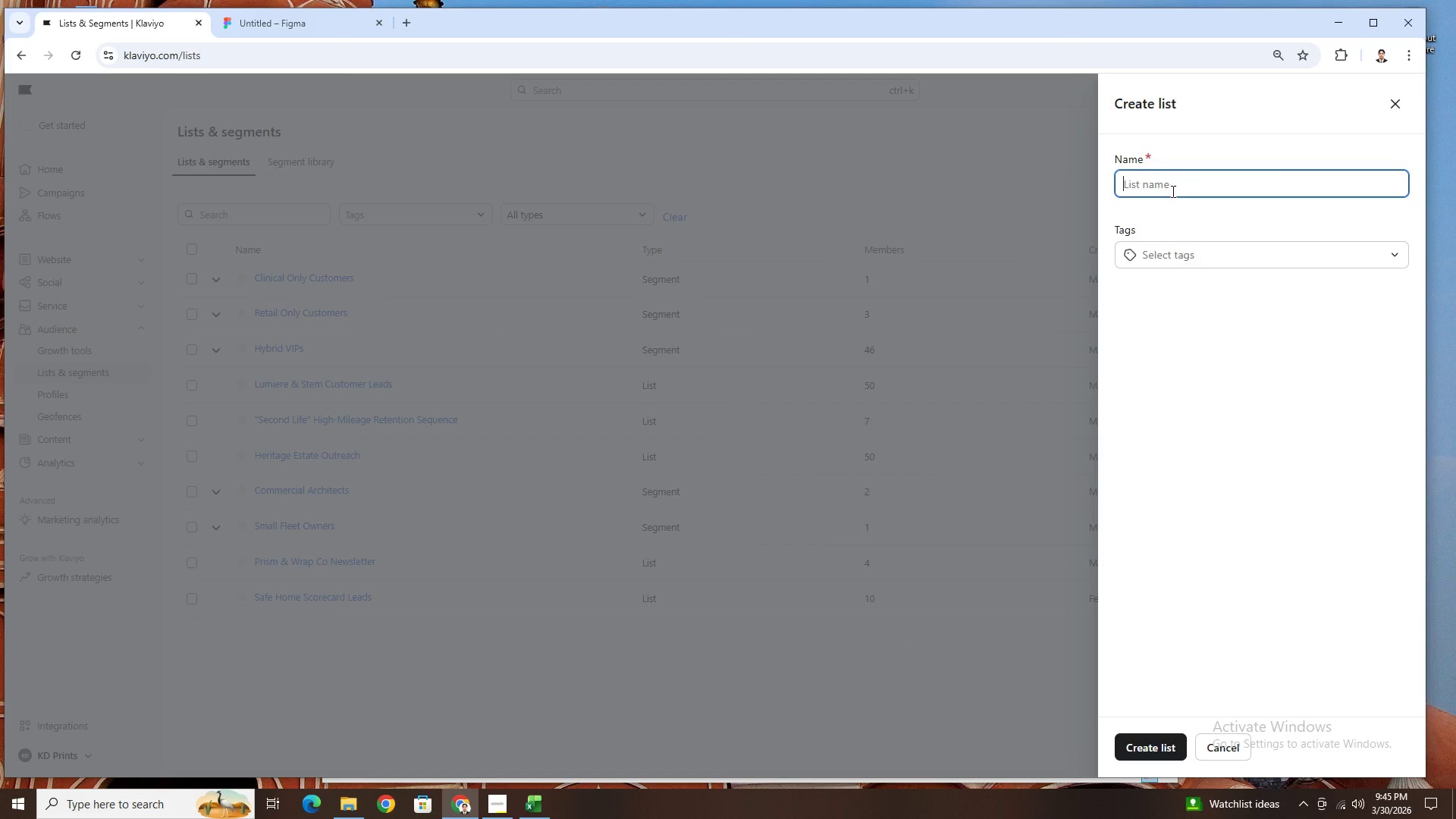 
key(Control+V)
 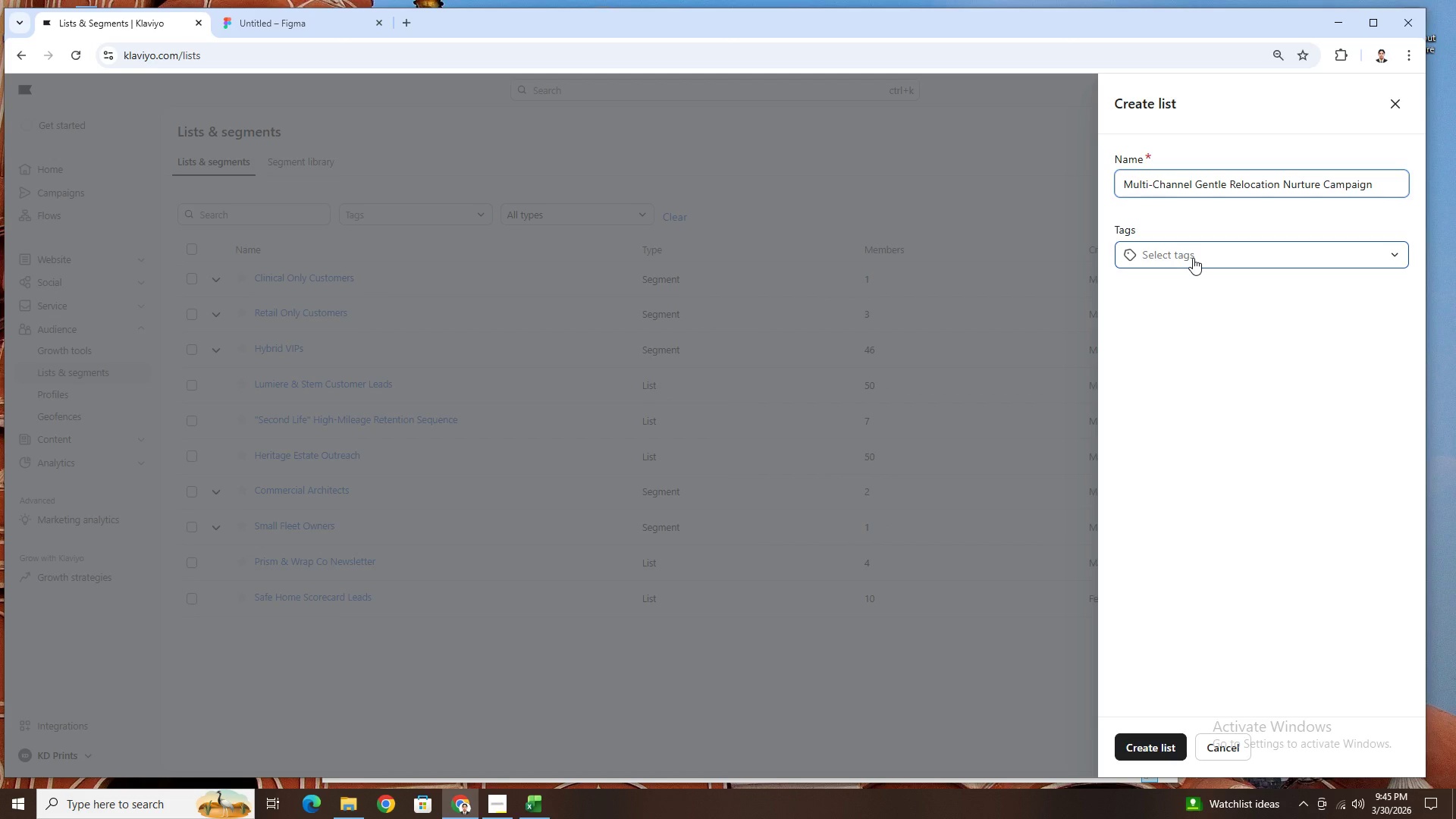 
key(Alt+AltLeft)
 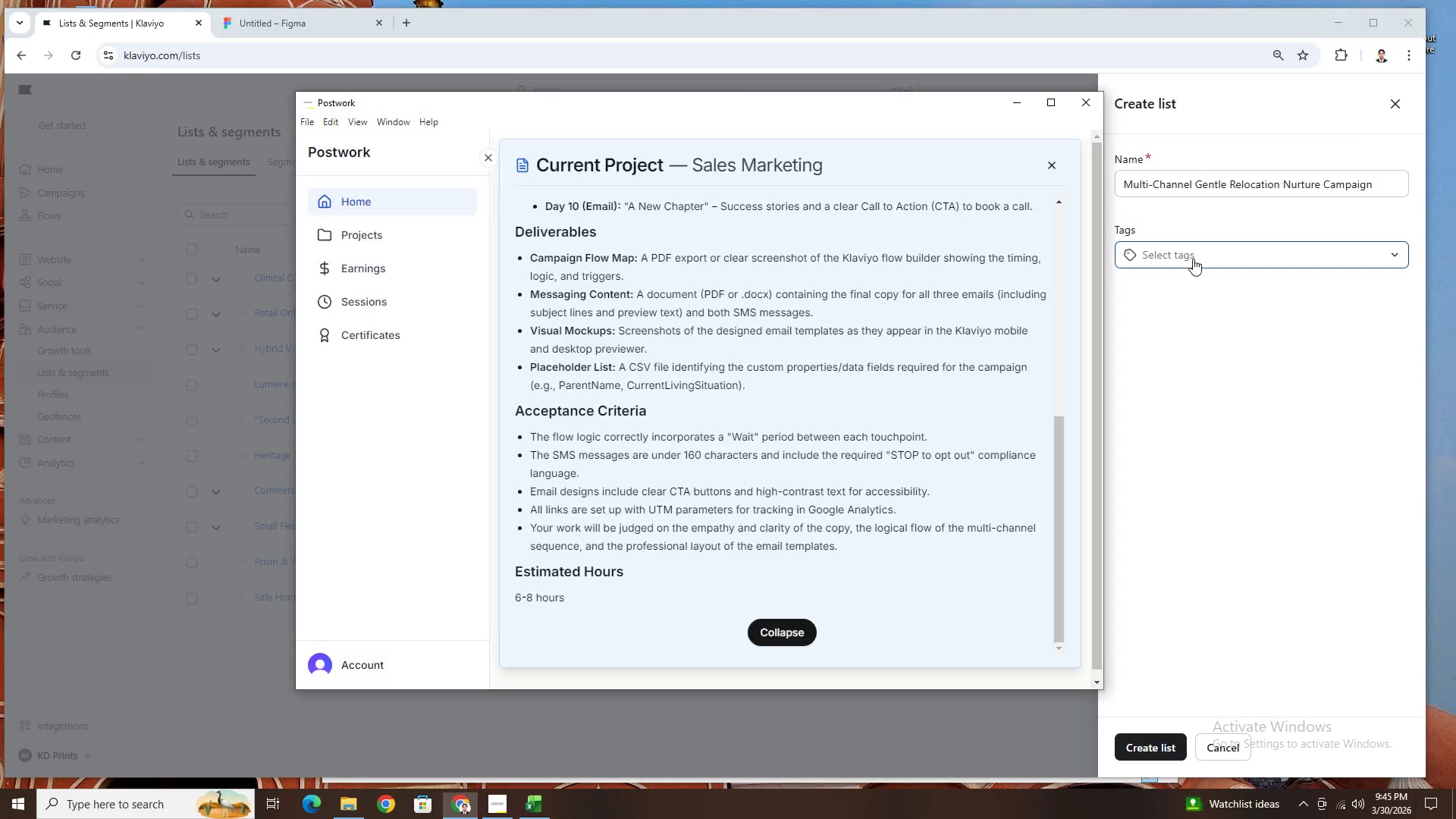 
key(Alt+Tab)